 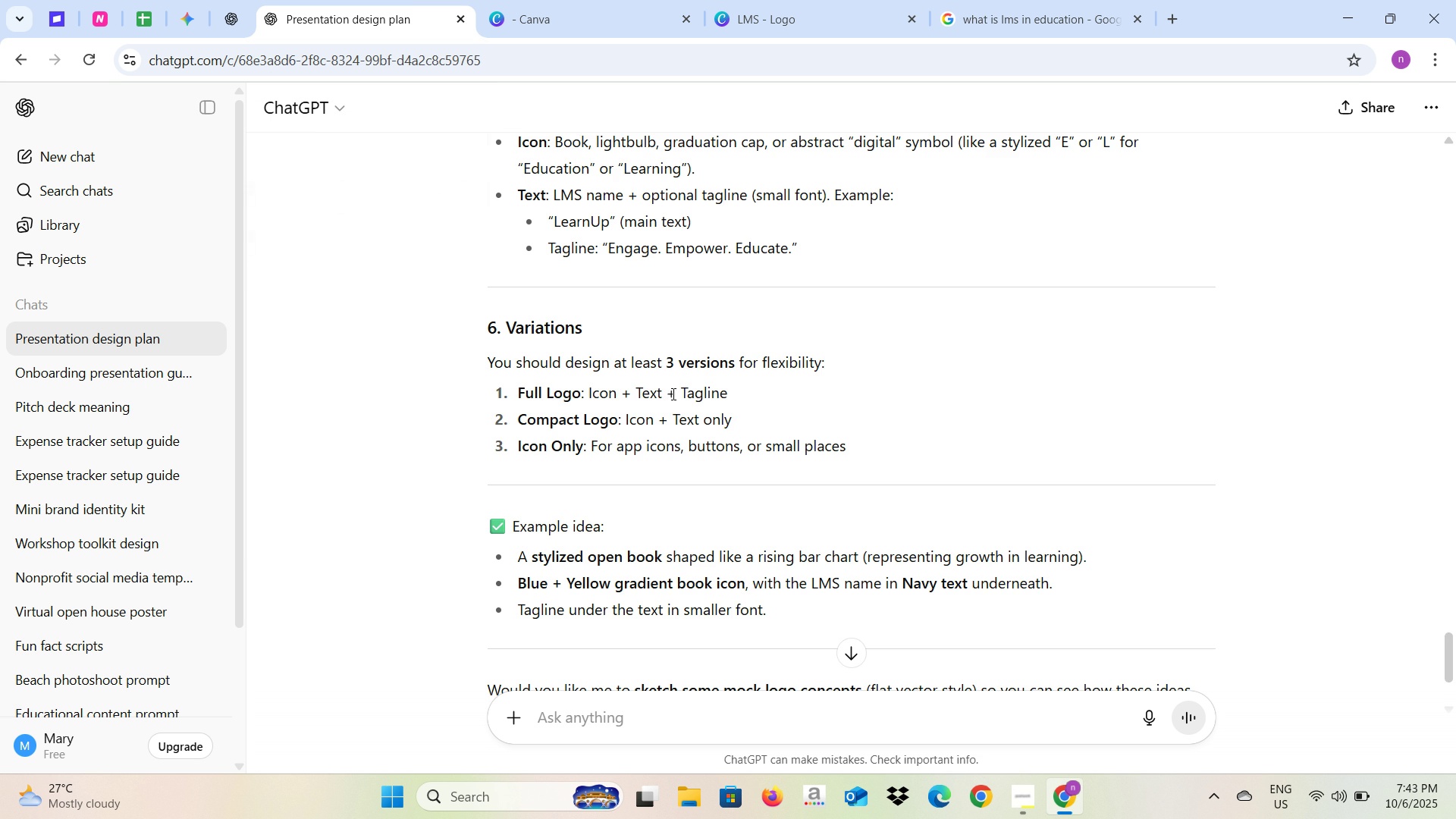 
scroll: coordinate [680, 442], scroll_direction: down, amount: 2.0
 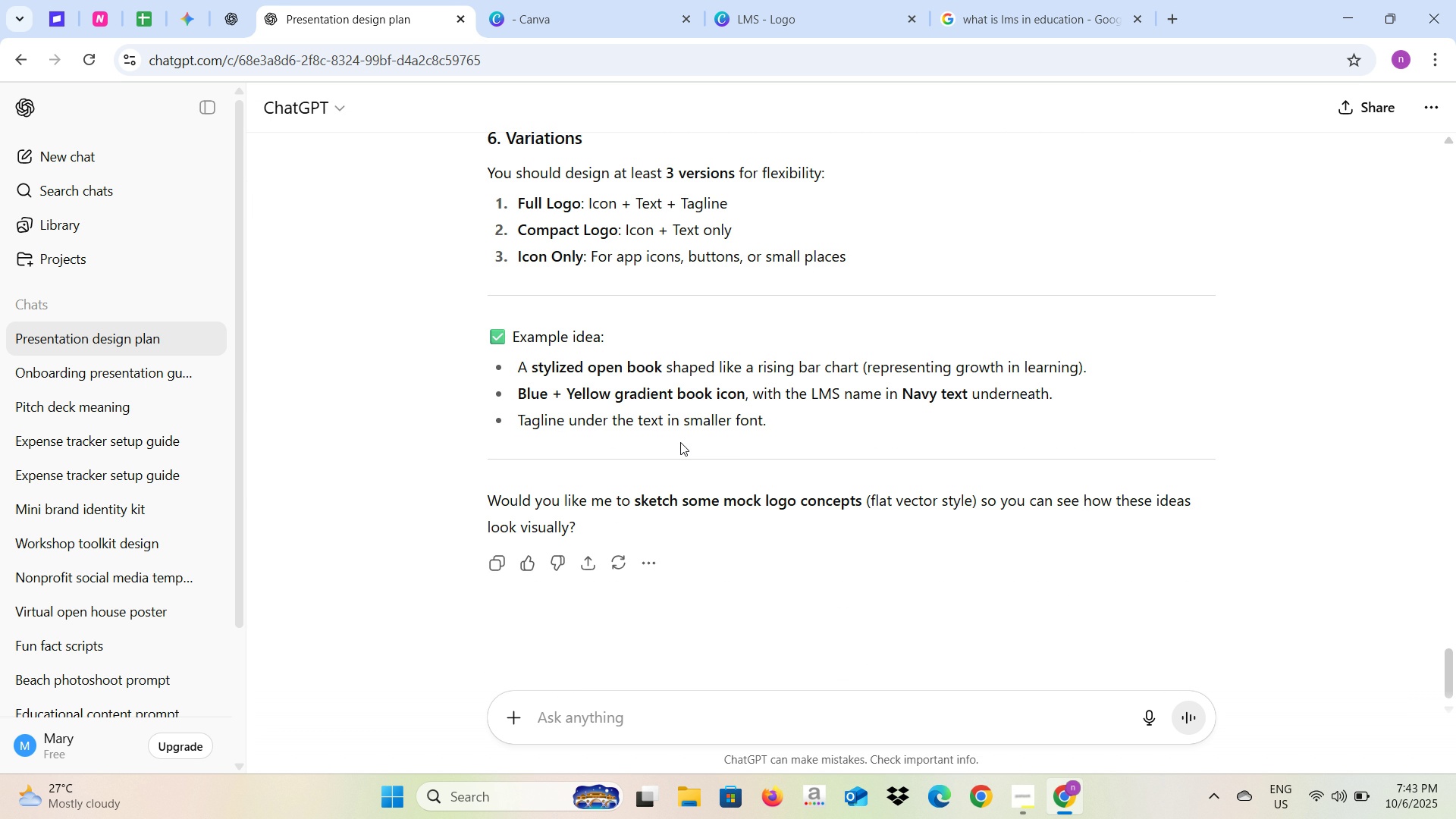 
wait(11.0)
 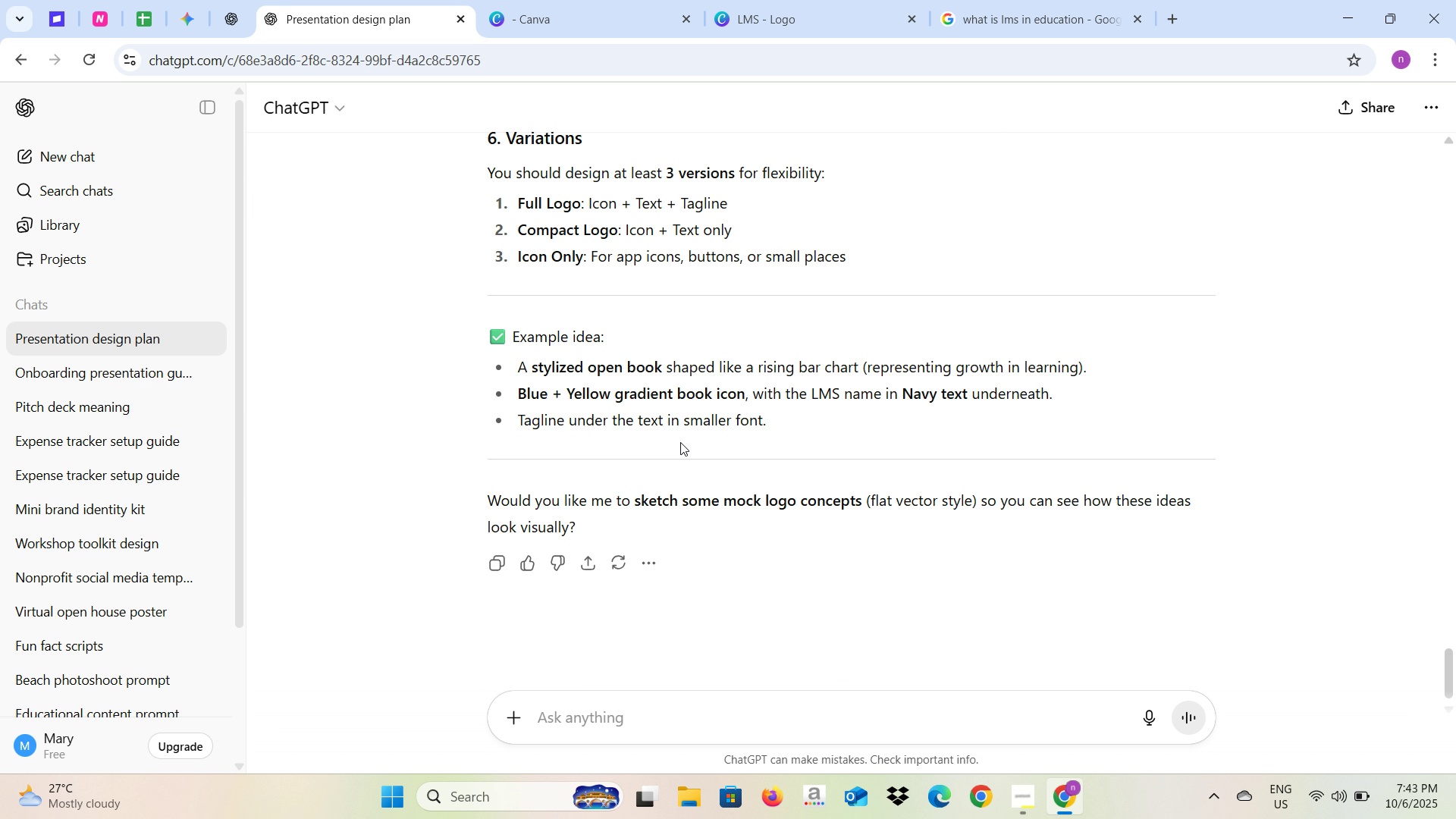 
scroll: coordinate [682, 430], scroll_direction: up, amount: 7.0
 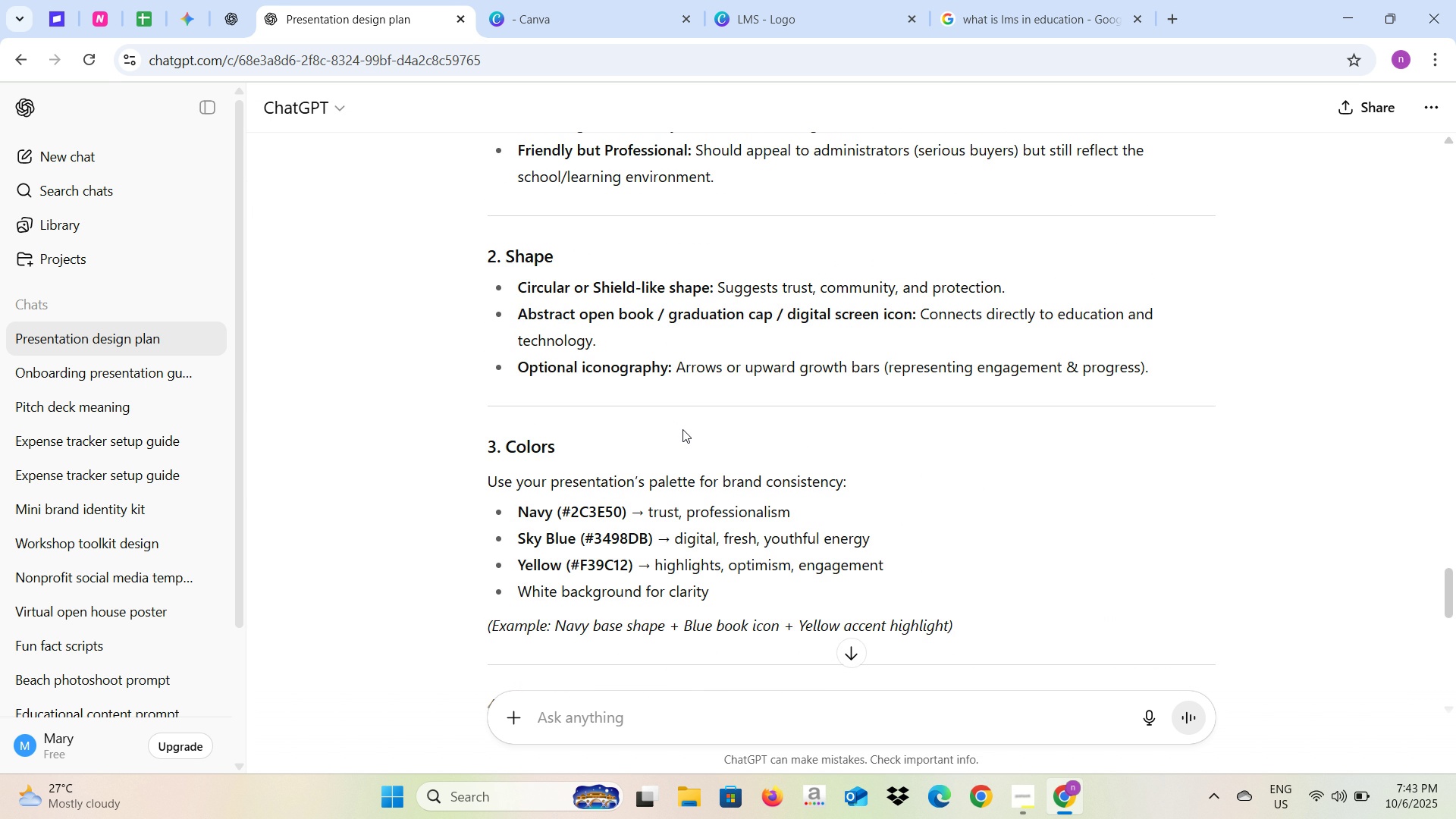 
wait(6.46)
 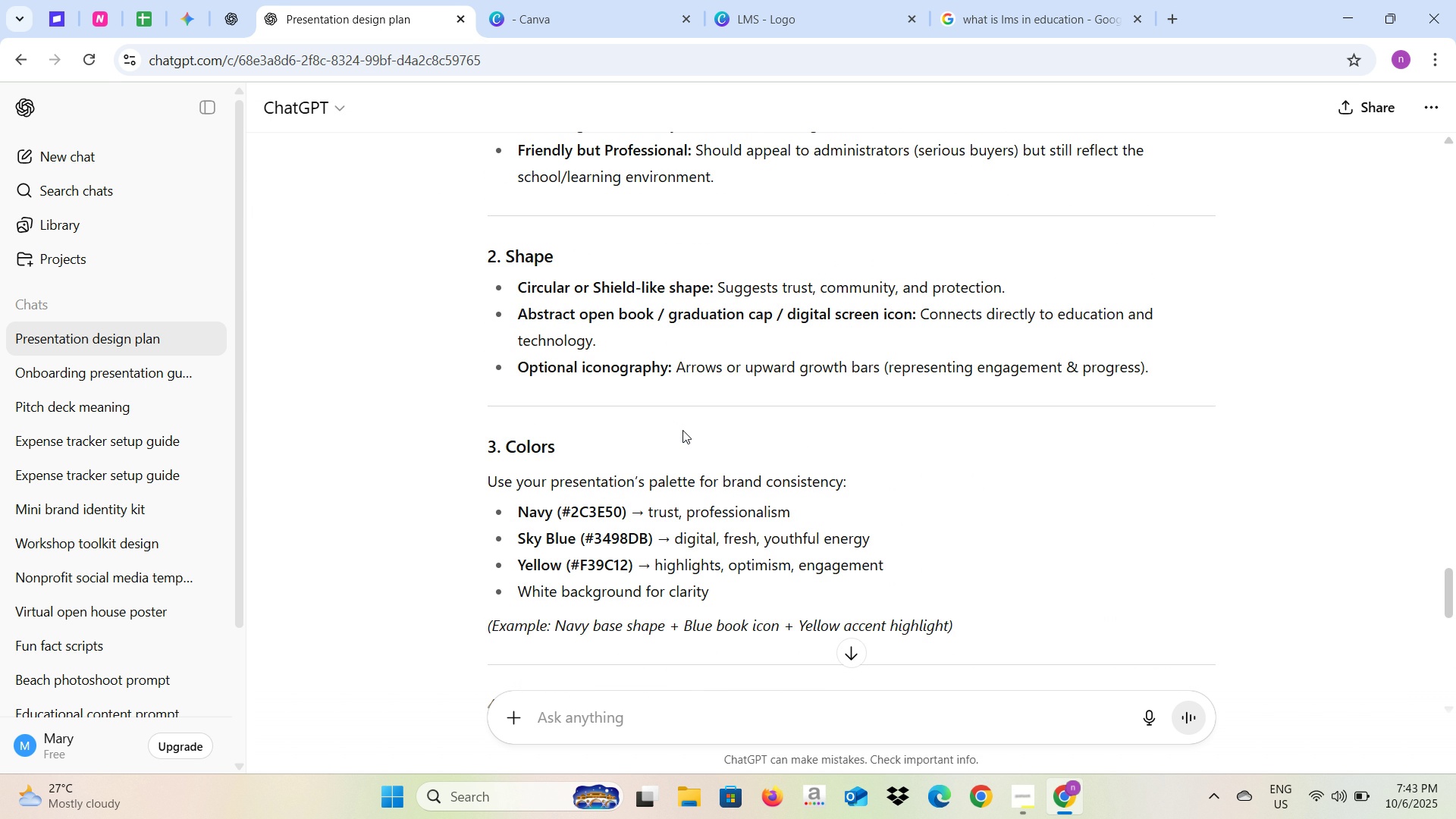 
scroll: coordinate [682, 429], scroll_direction: up, amount: 1.0